 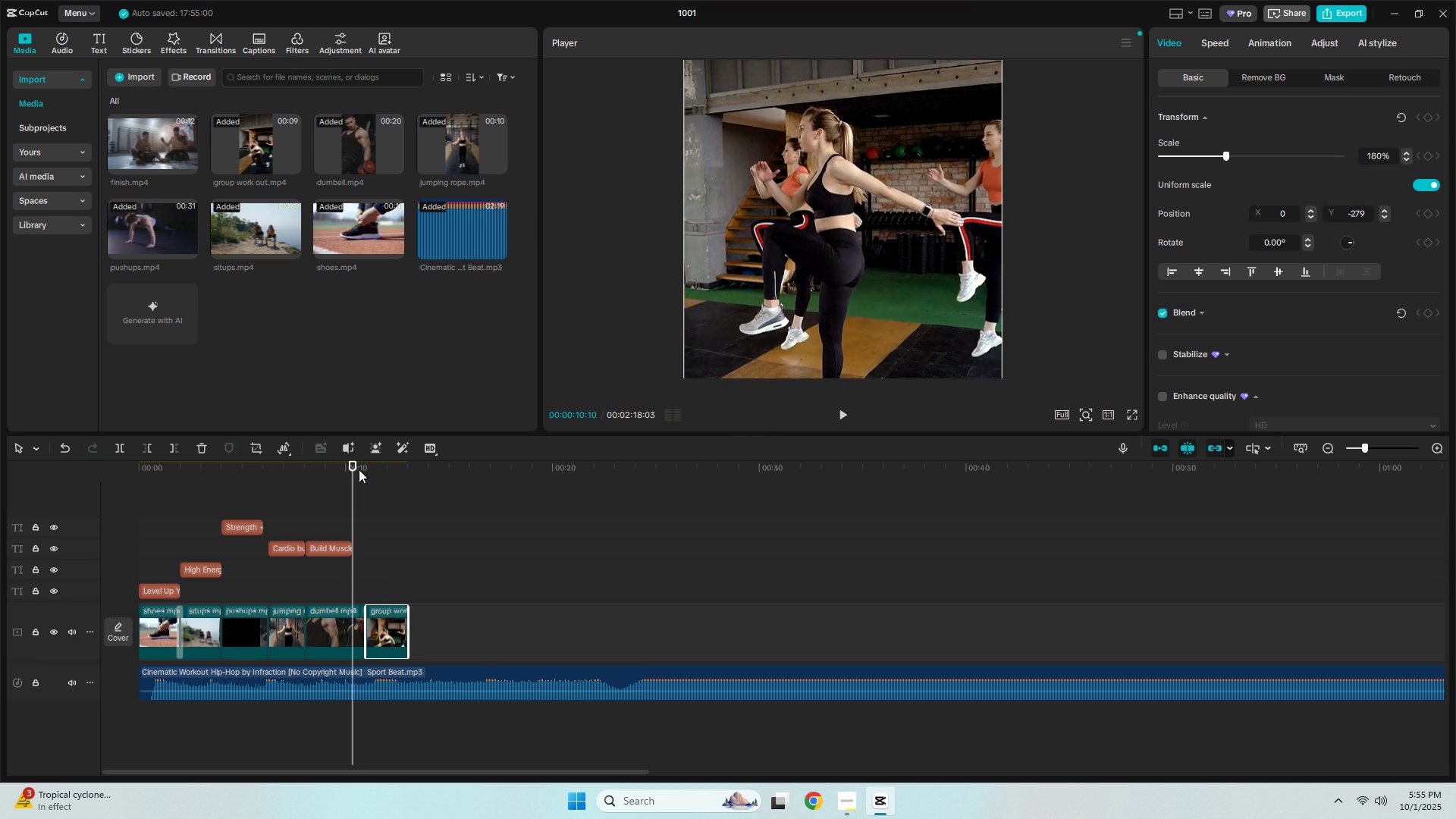 
key(Space)
 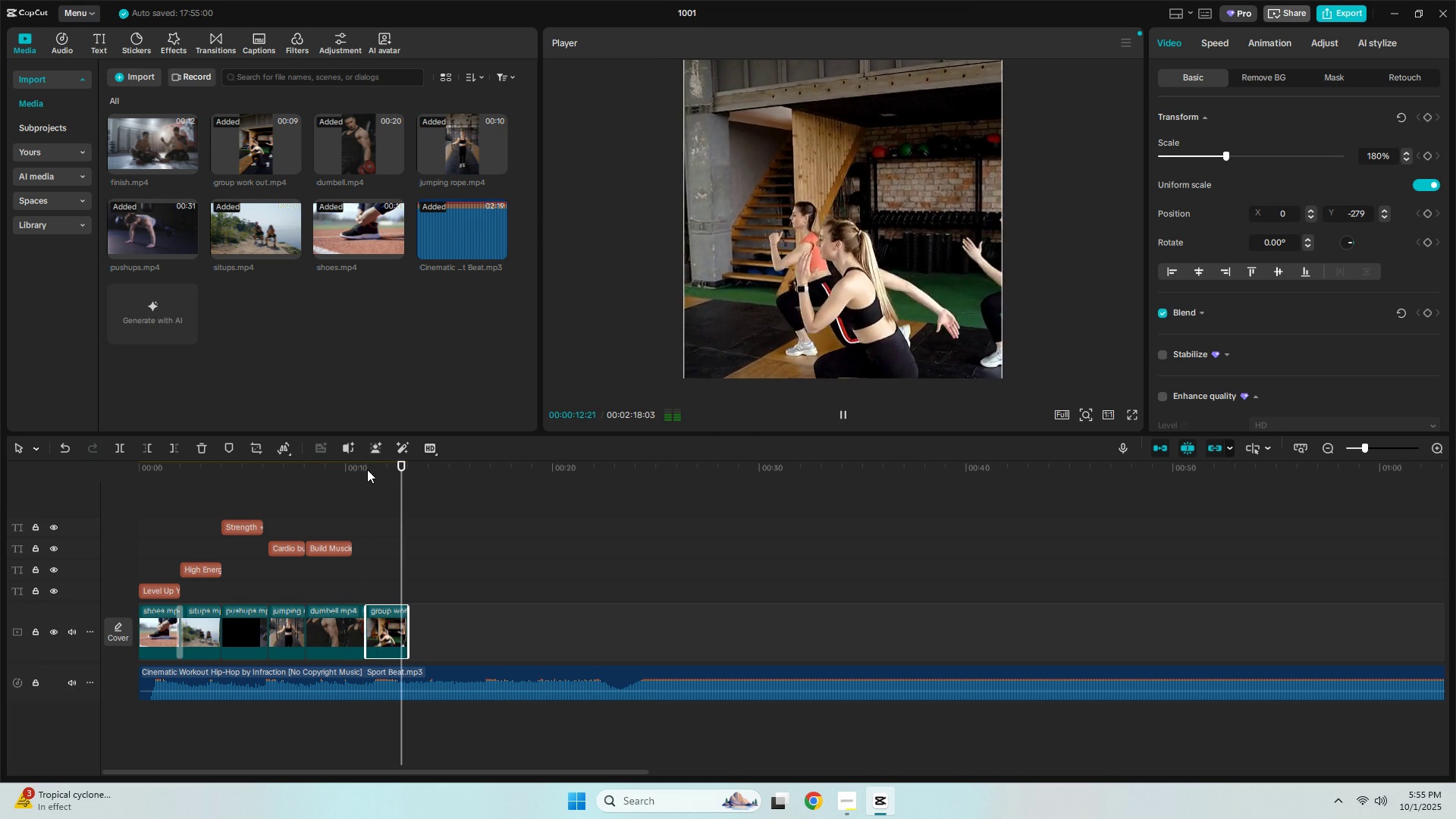 
key(Space)
 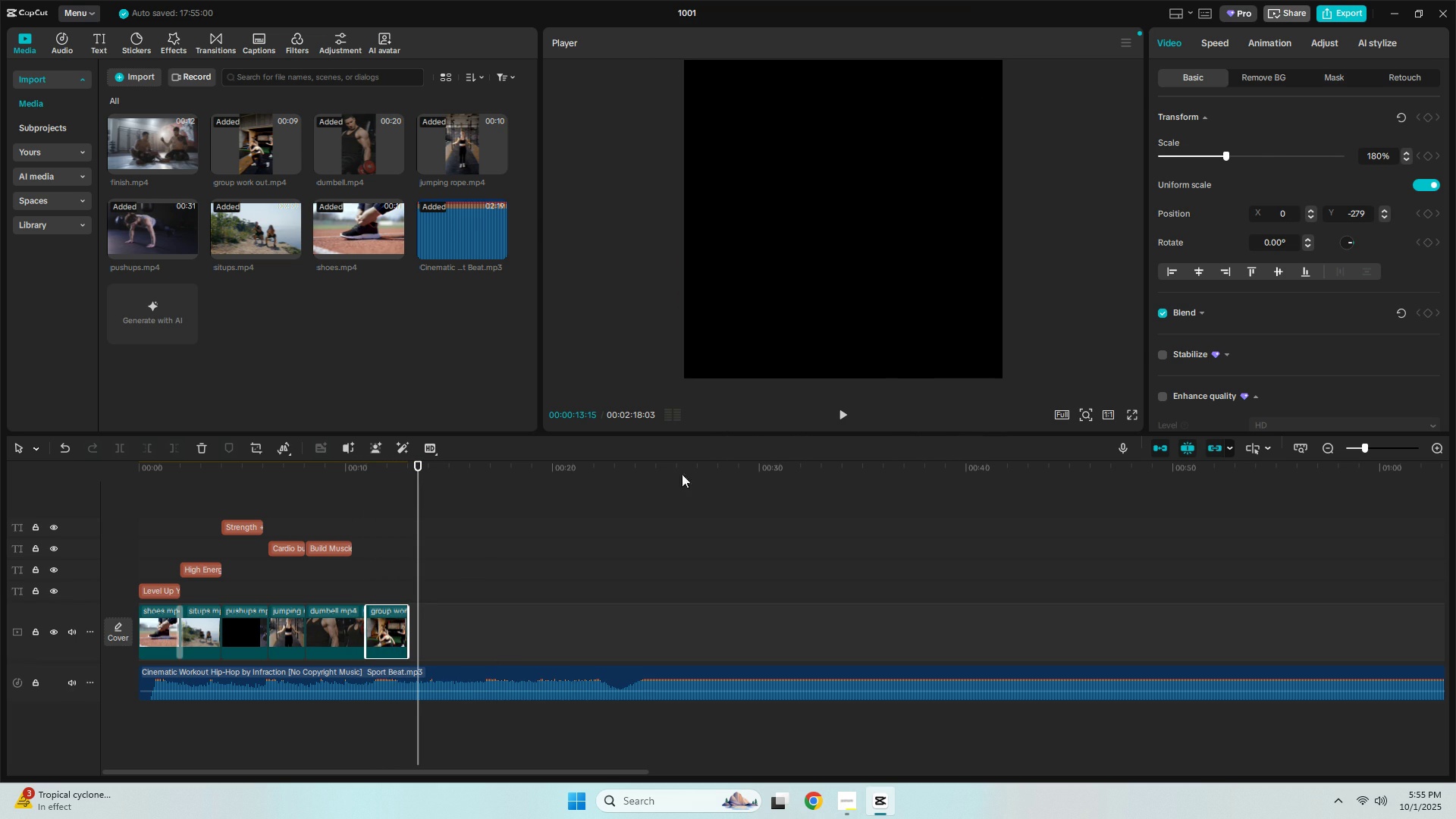 
left_click([870, 246])
 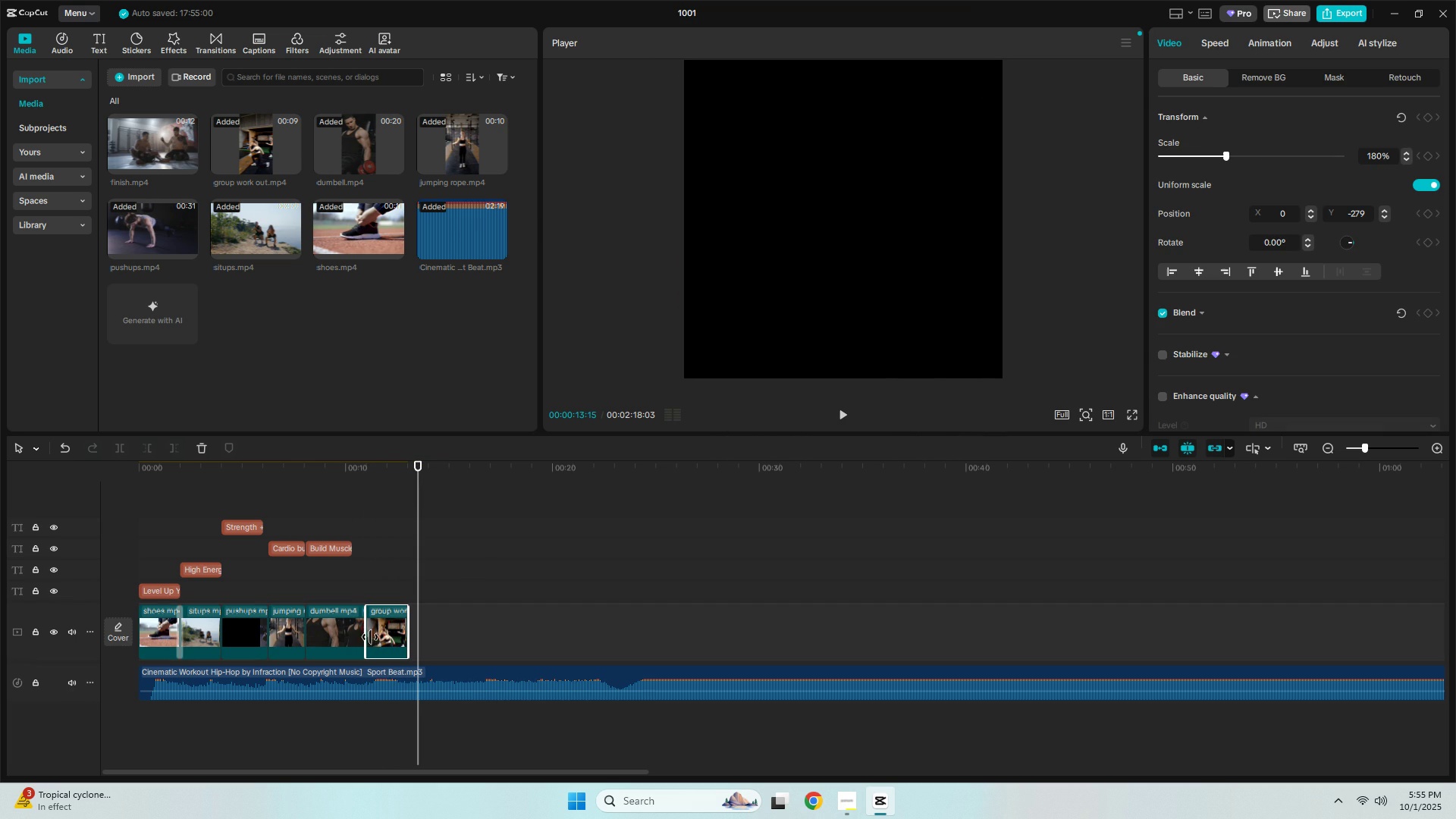 
double_click([381, 637])
 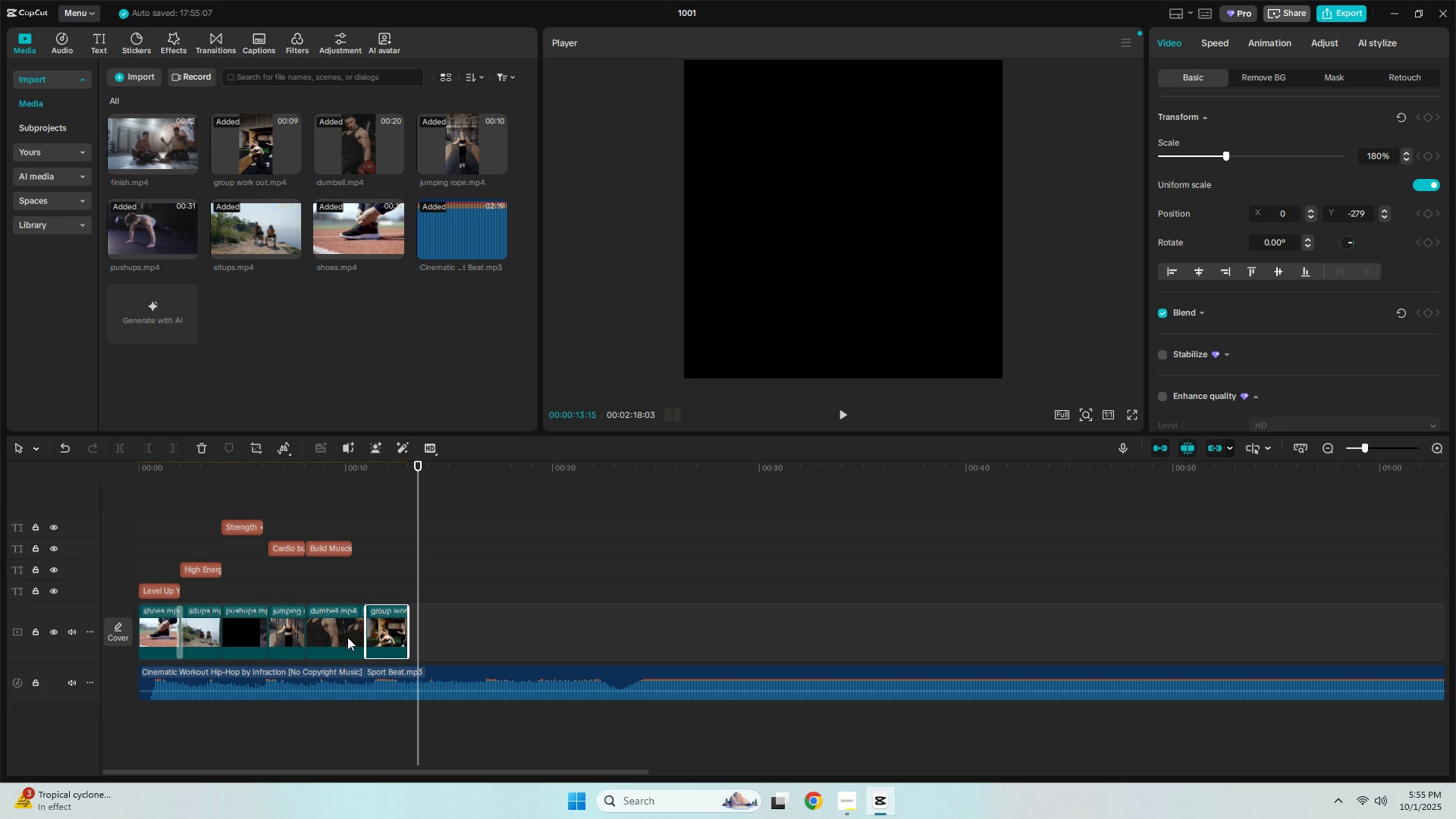 
double_click([275, 640])
 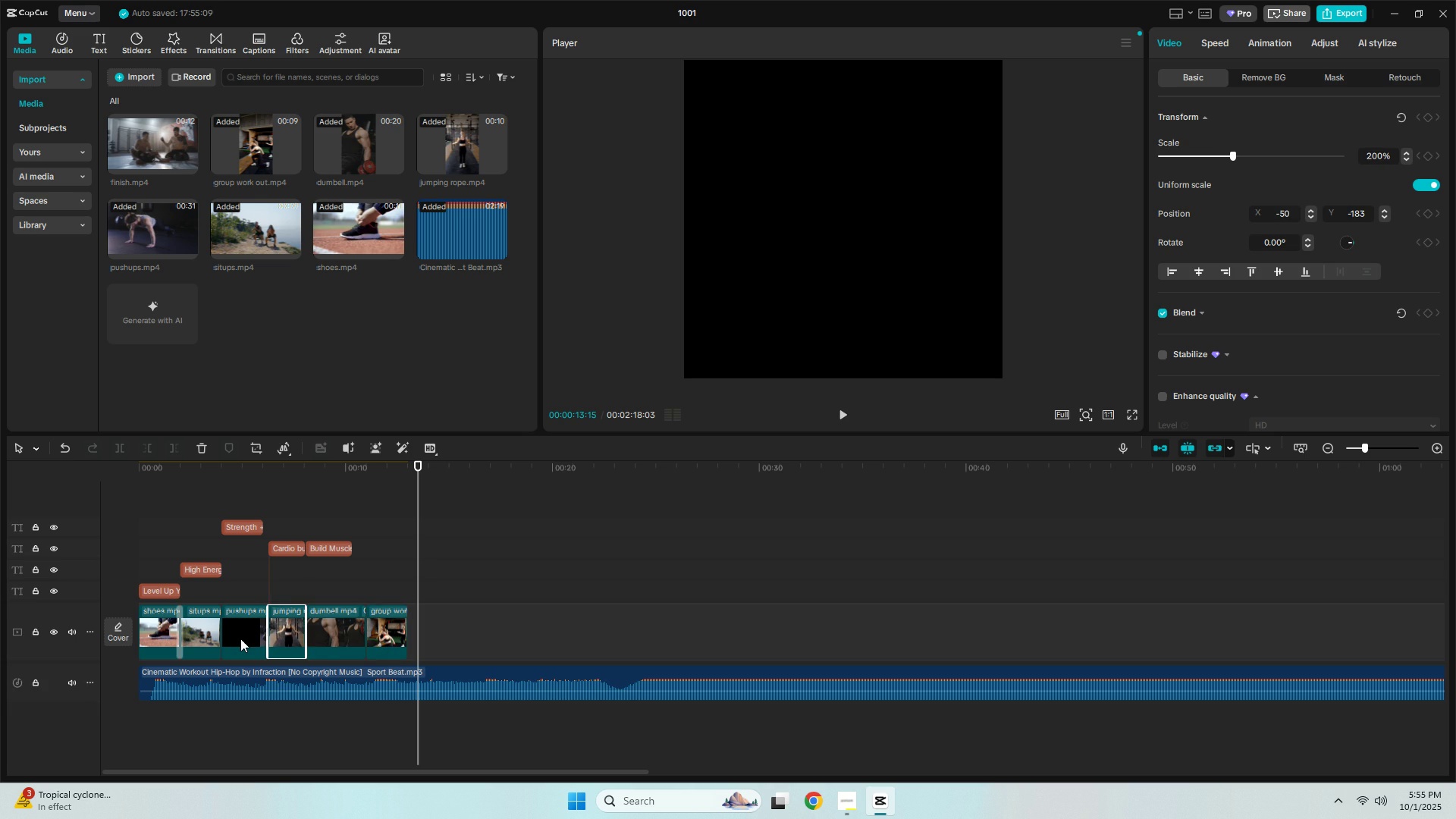 
triple_click([240, 639])
 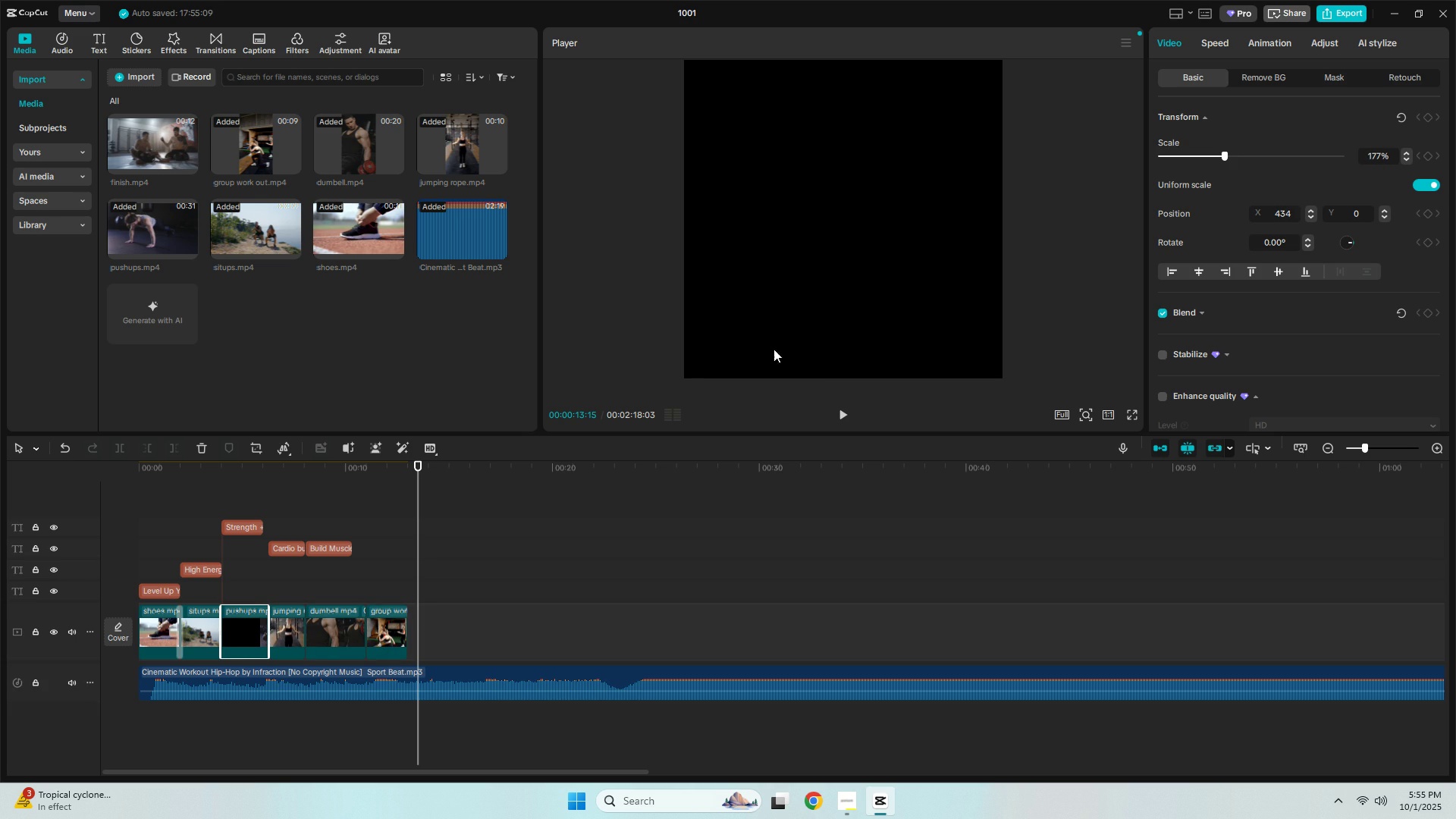 
left_click([822, 274])
 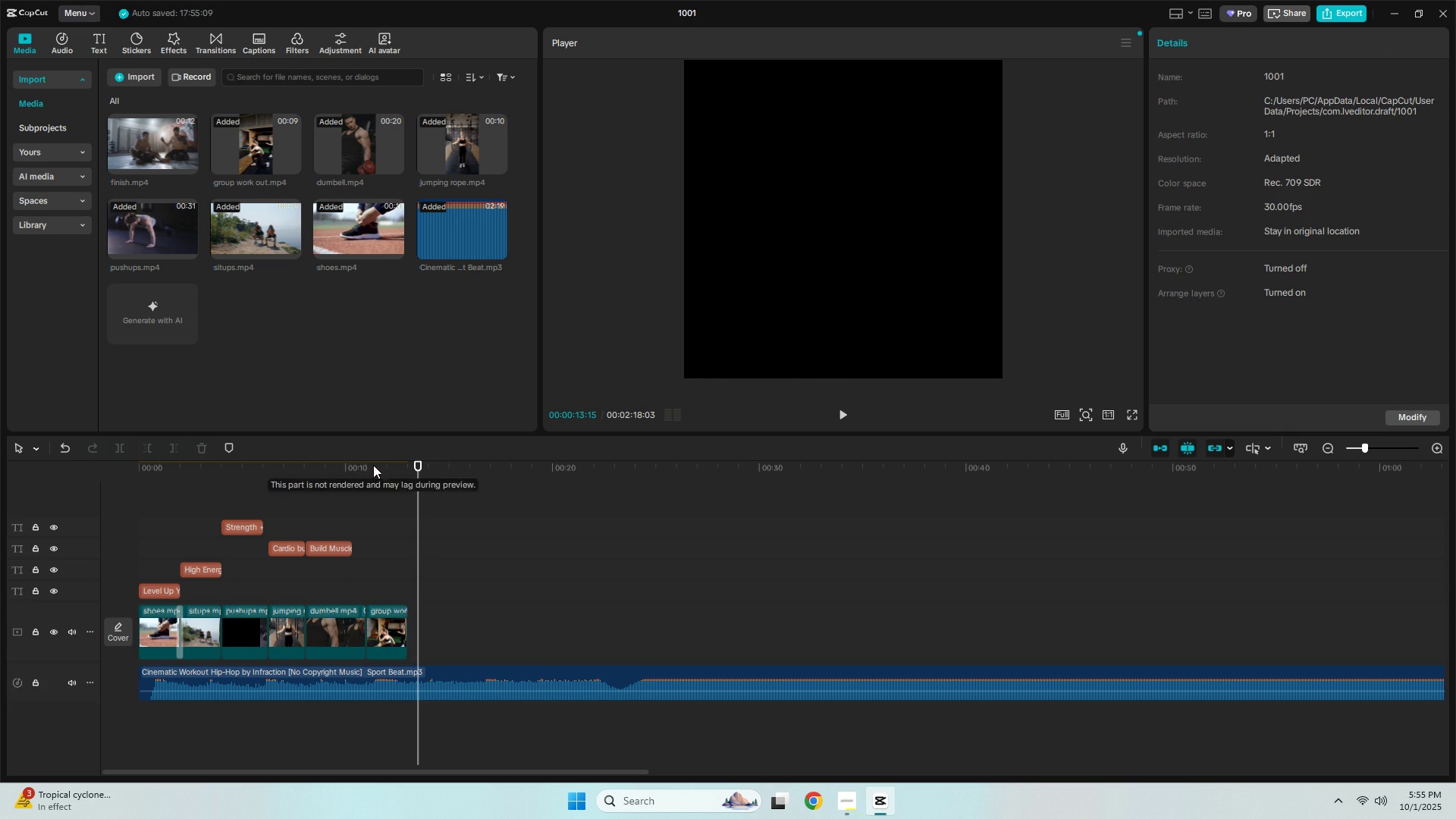 
left_click([373, 470])
 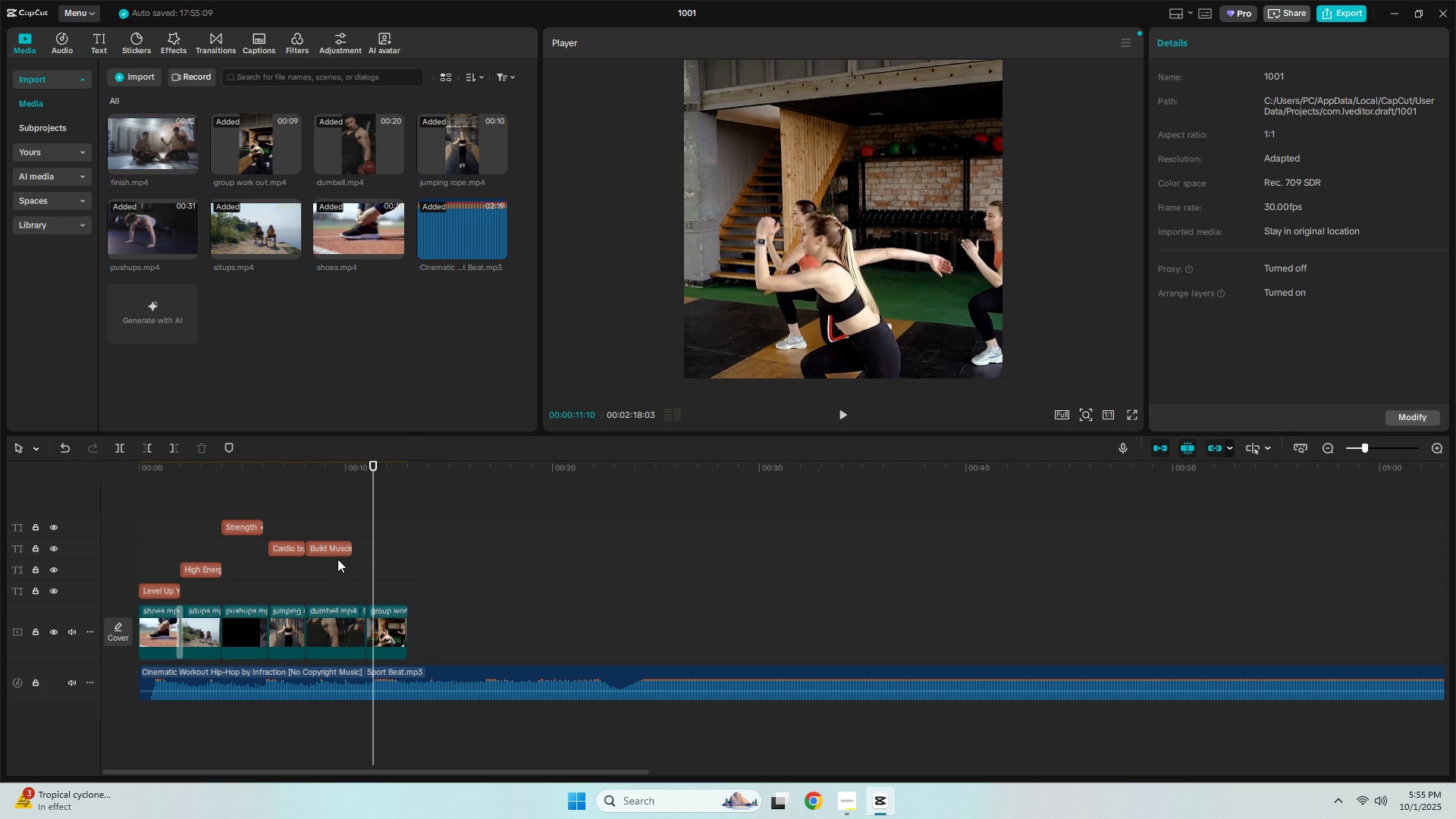 
left_click([328, 540])